 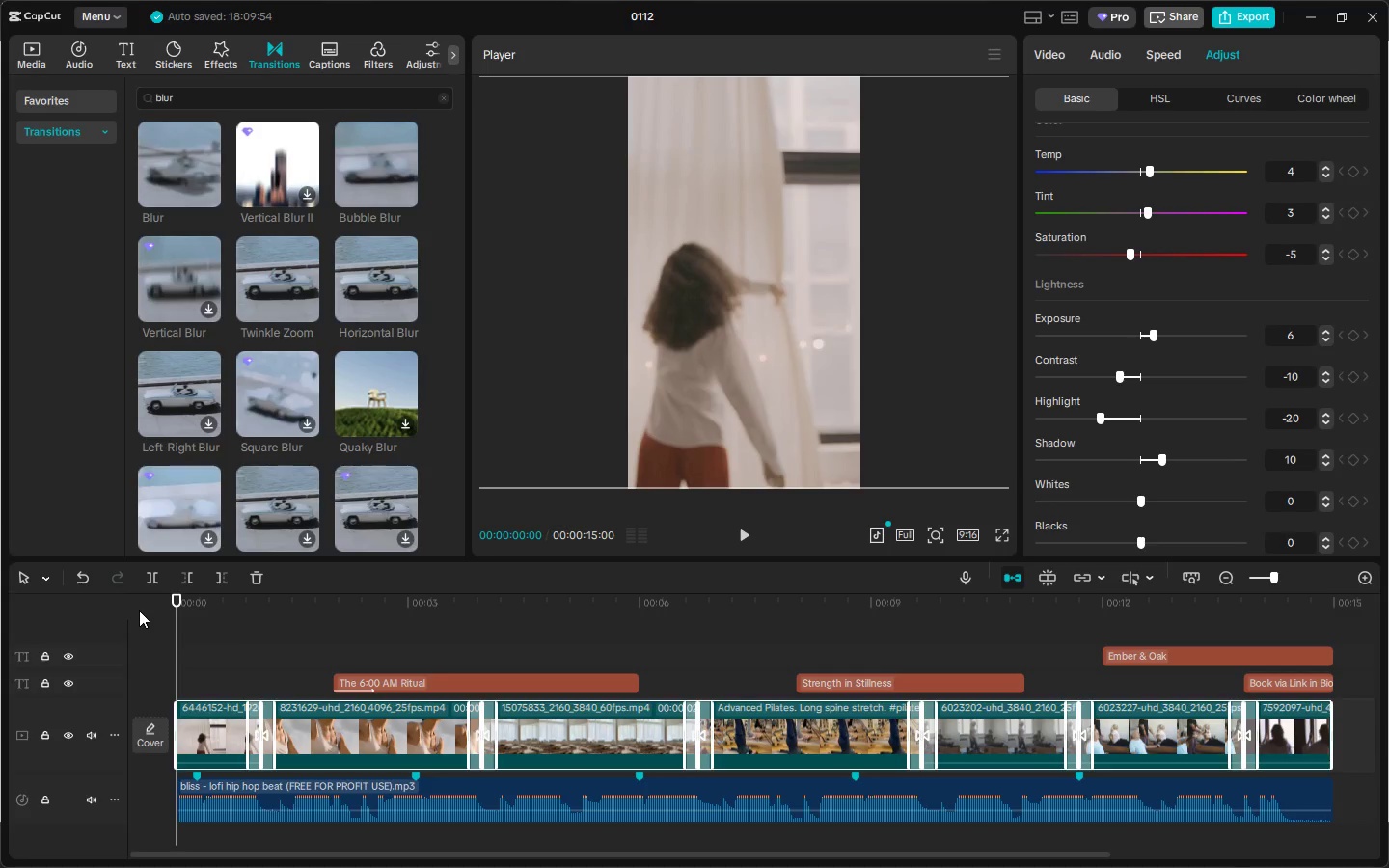 
key(Space)
 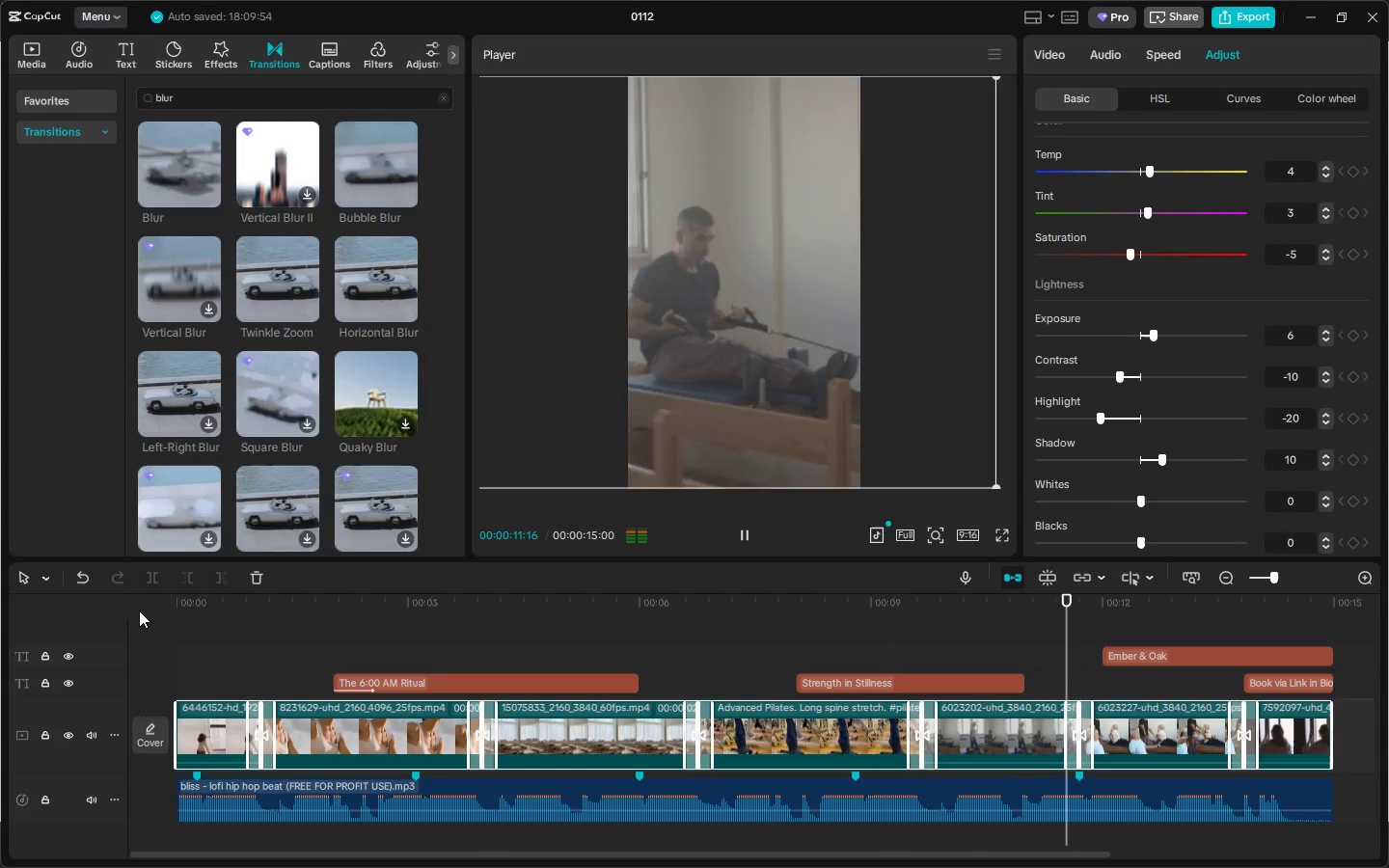 
wait(16.56)
 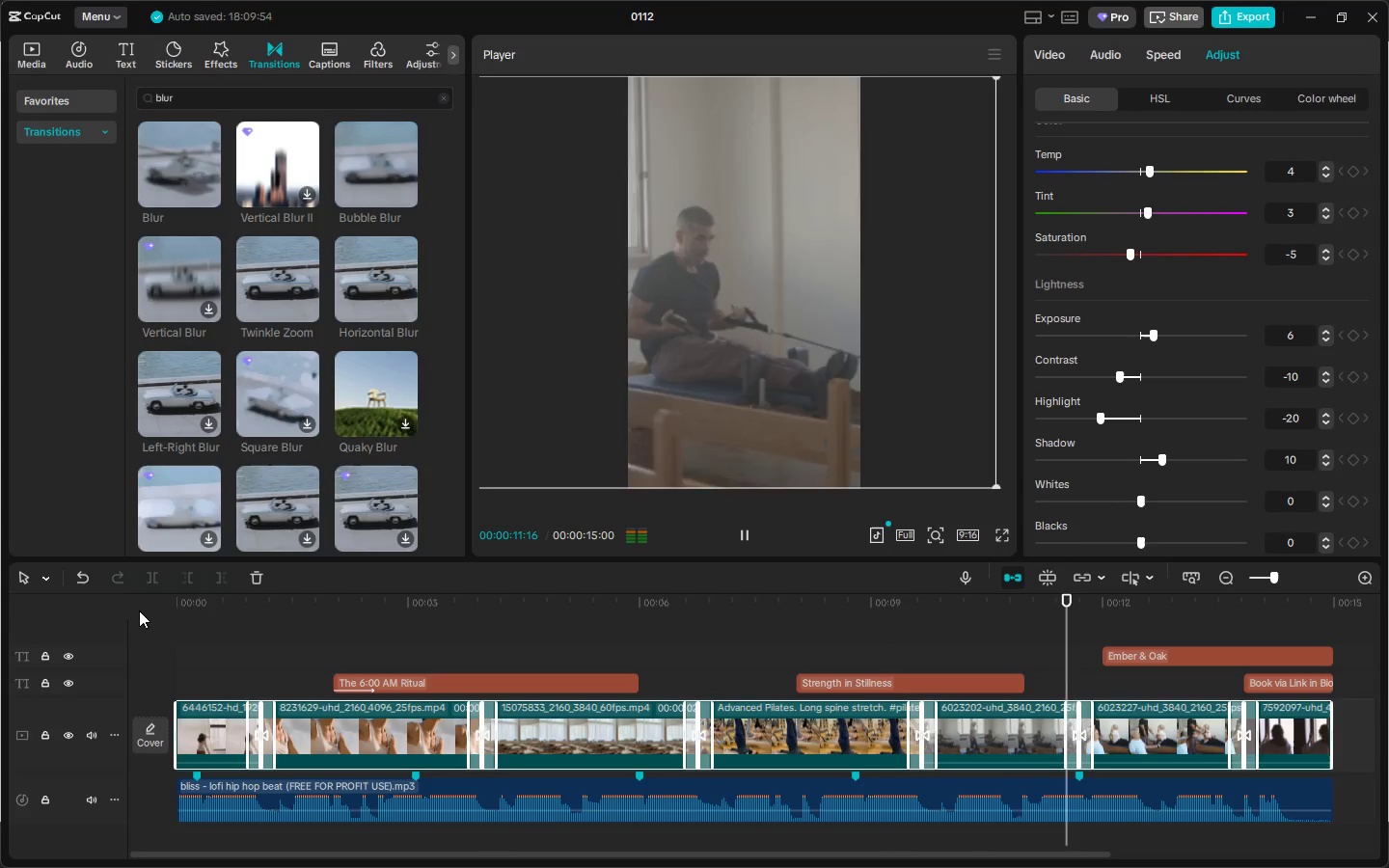 
left_click_drag(start_coordinate=[183, 596], to_coordinate=[146, 614])
 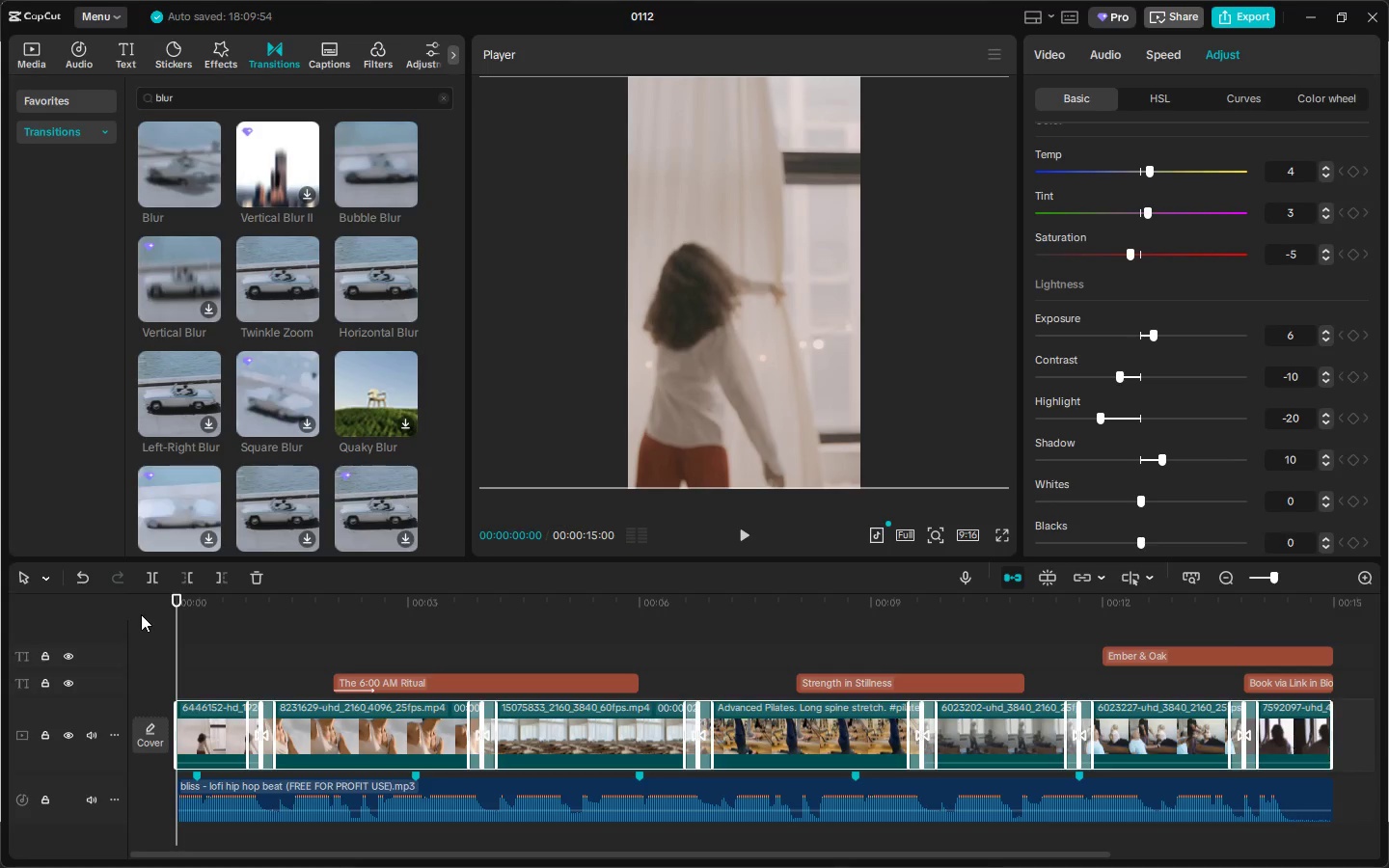 
key(Space)
 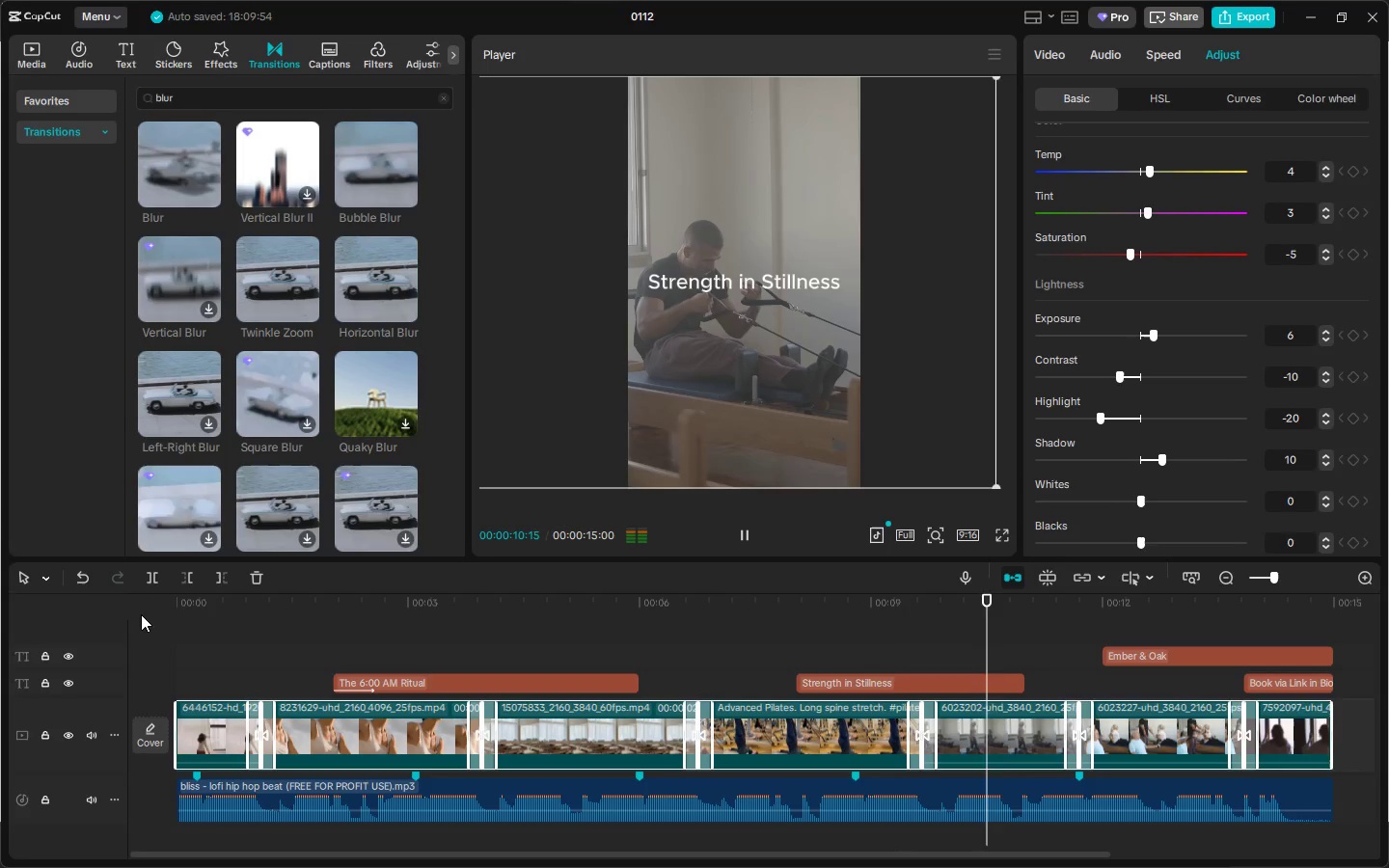 
wait(15.55)
 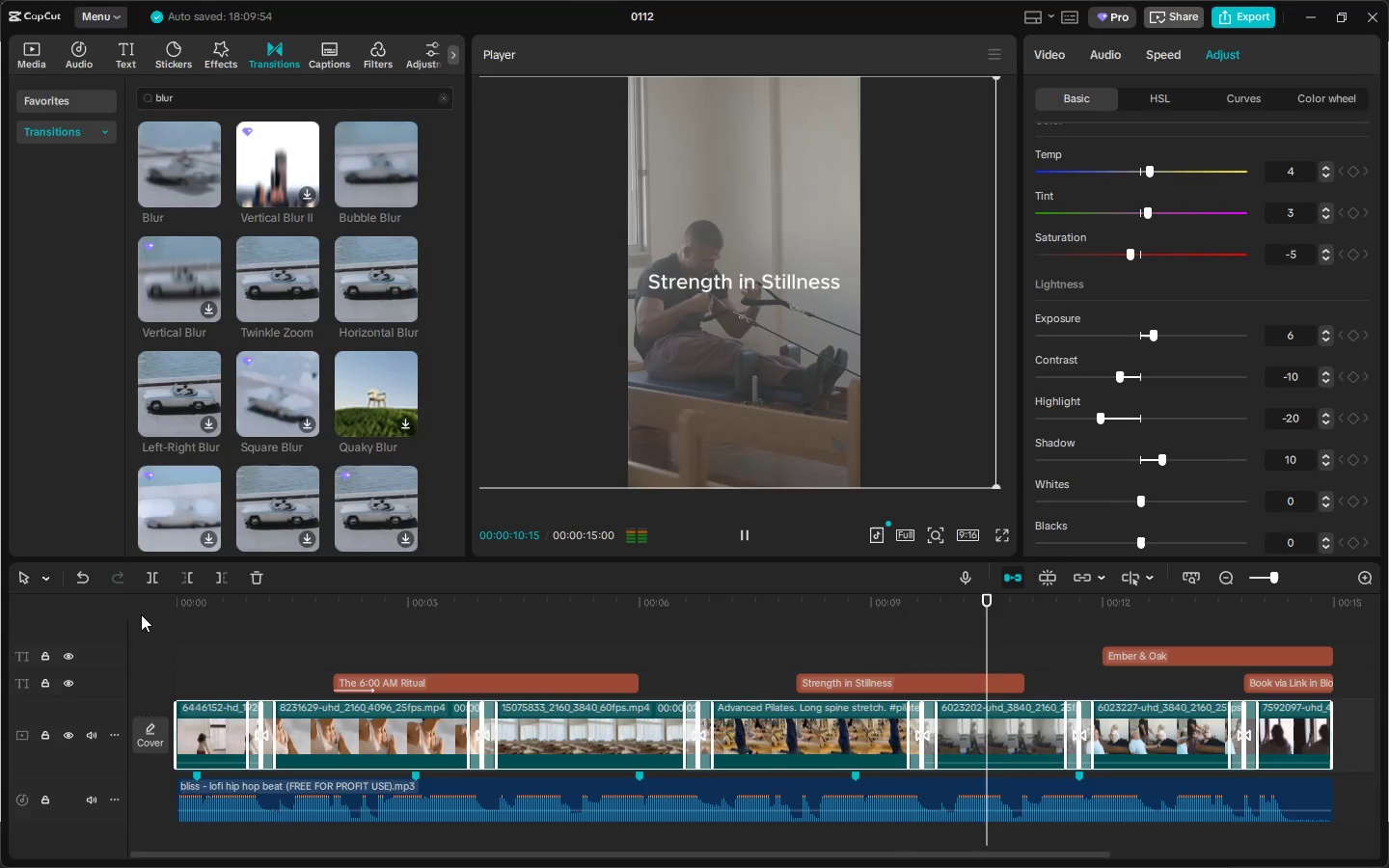 
left_click_drag(start_coordinate=[199, 602], to_coordinate=[149, 618])
 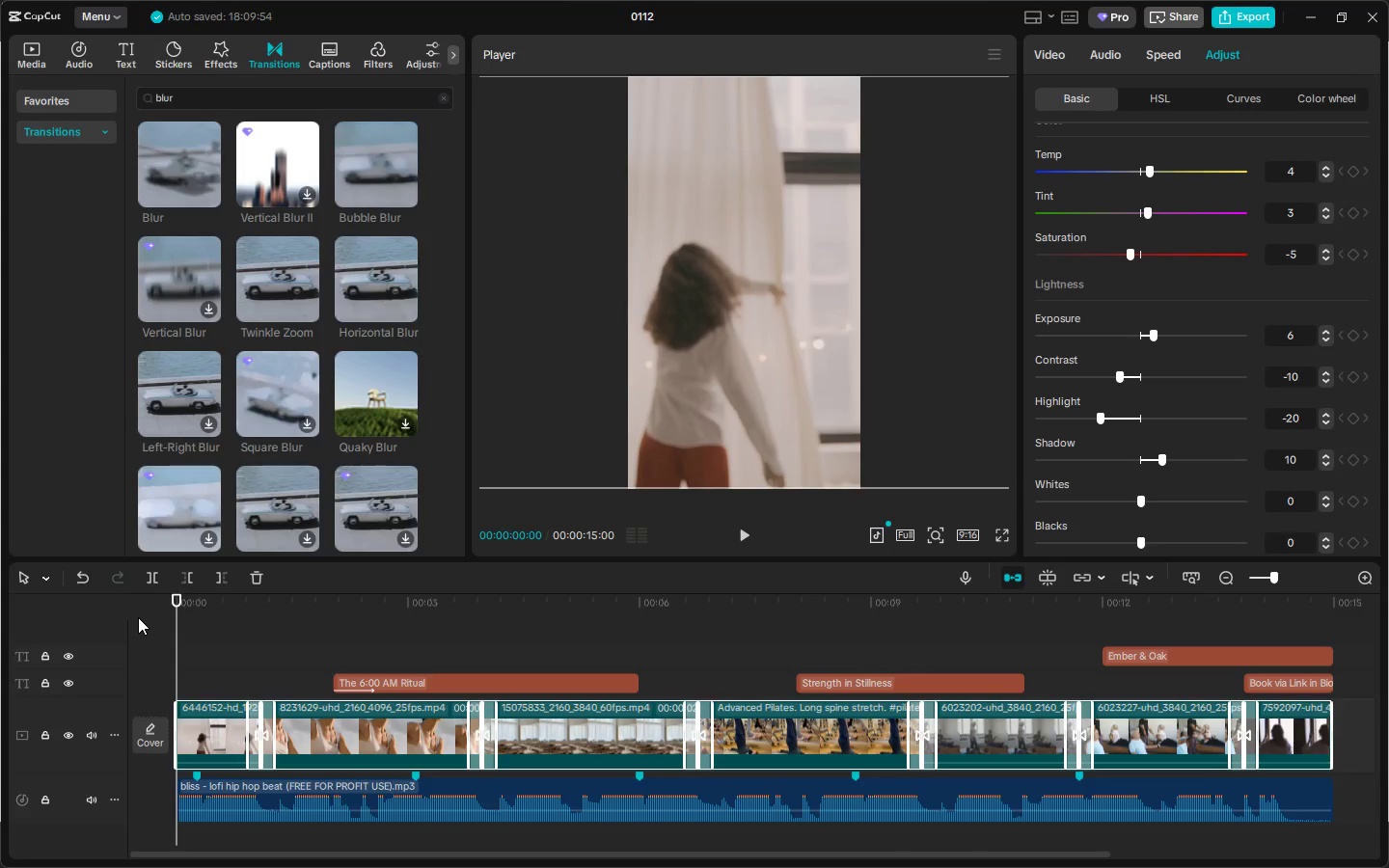 
key(Space)